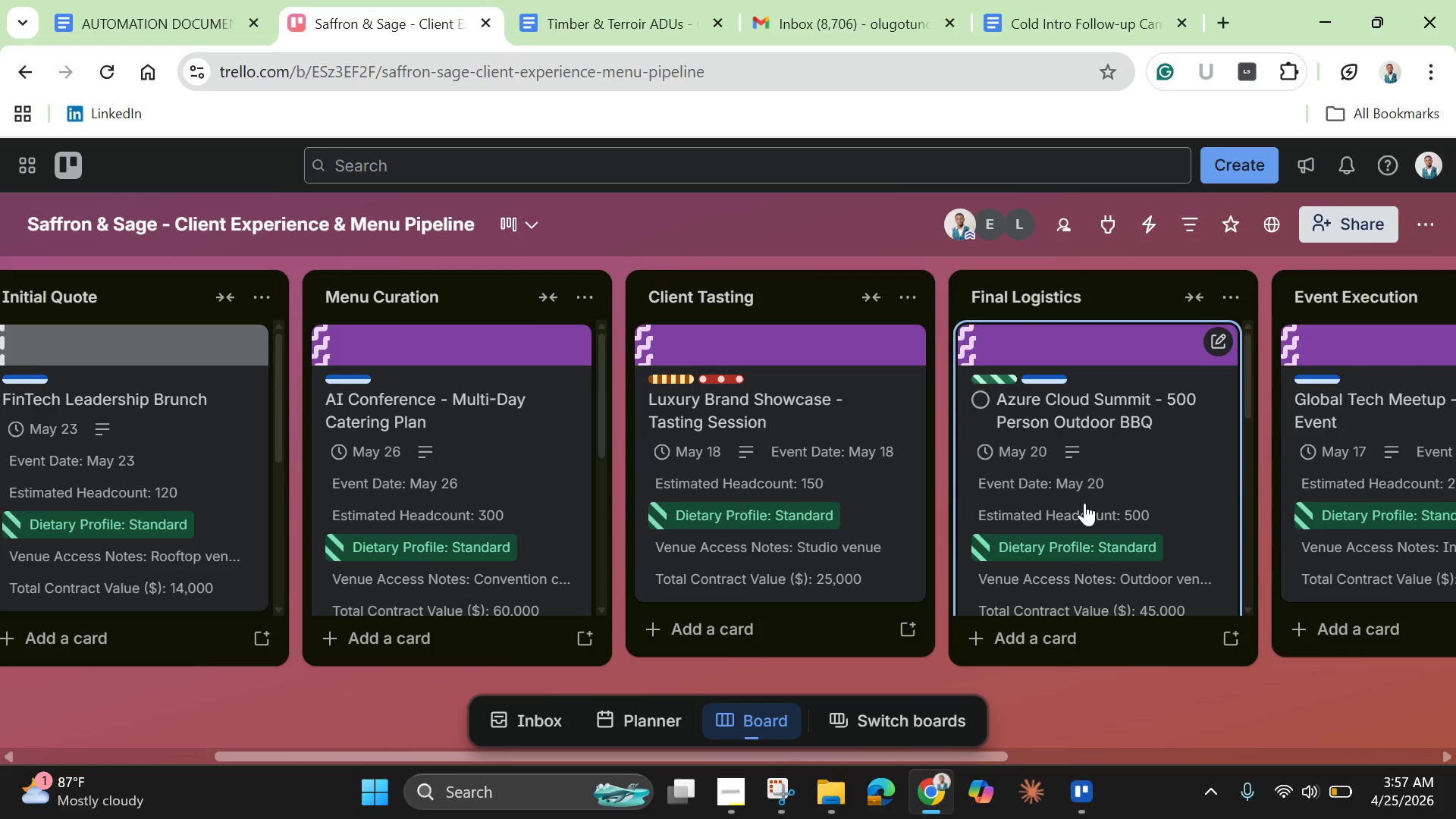 
left_click([1079, 468])
 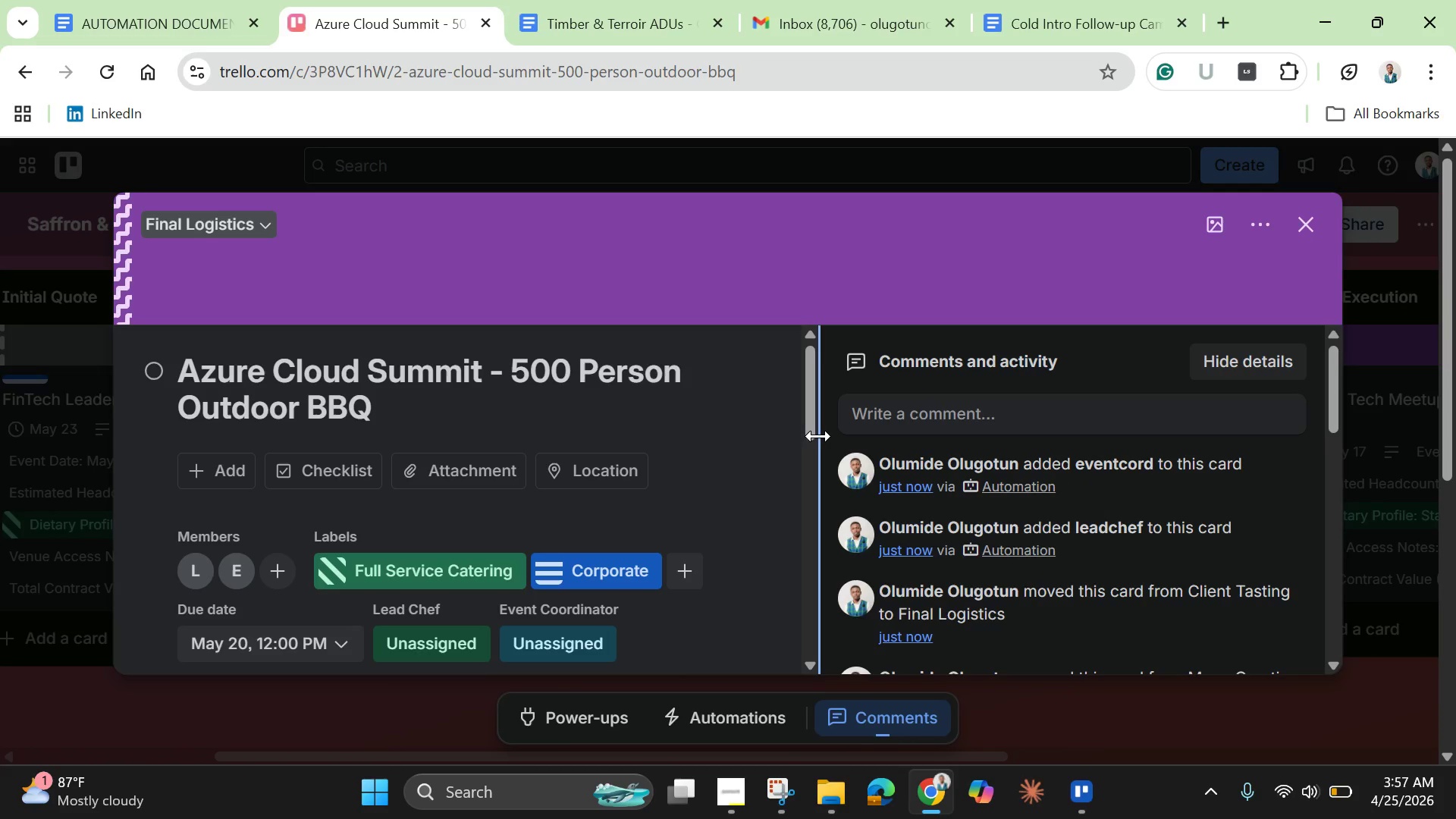 
wait(5.28)
 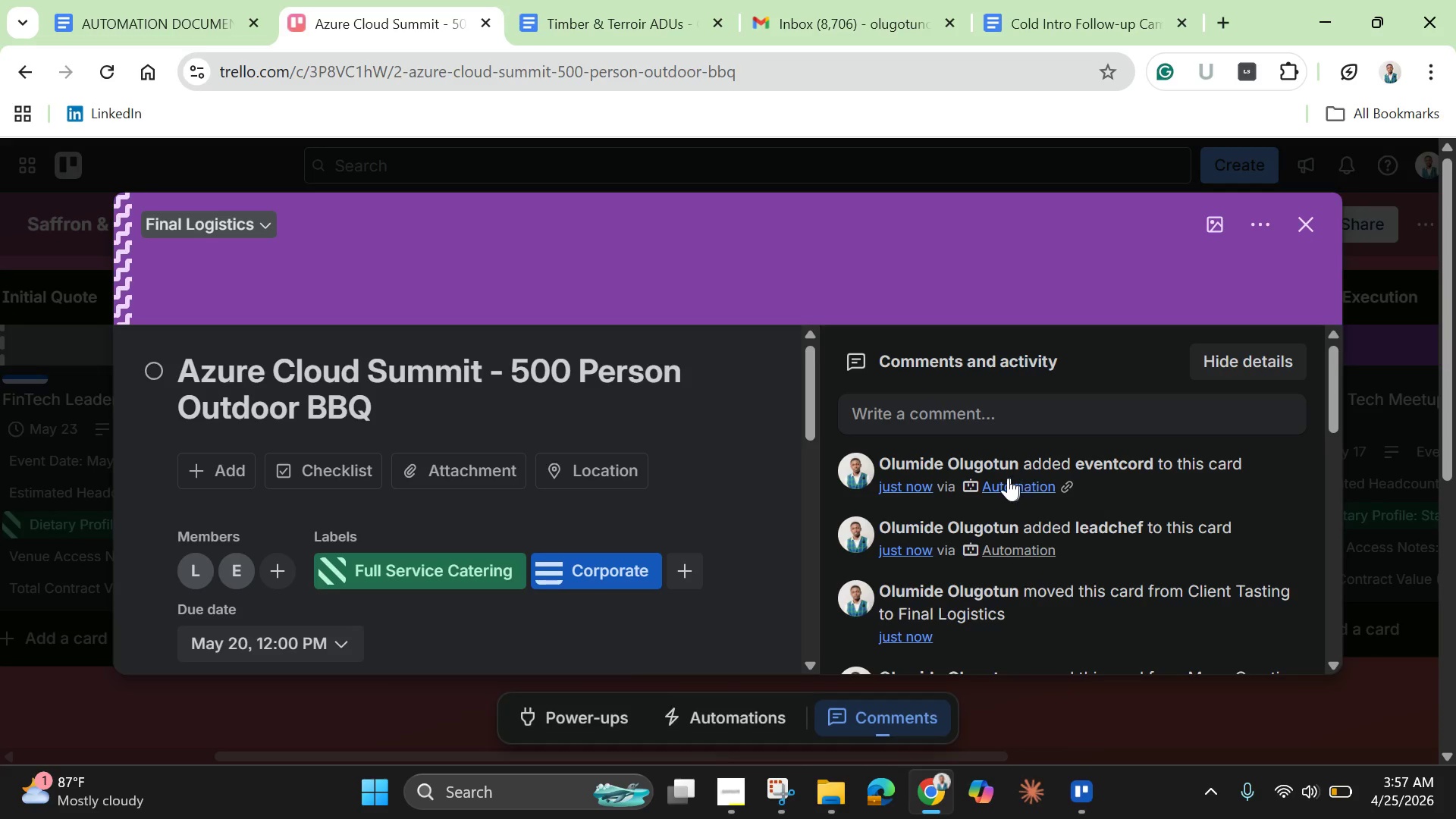 
left_click_drag(start_coordinate=[805, 425], to_coordinate=[816, 654])
 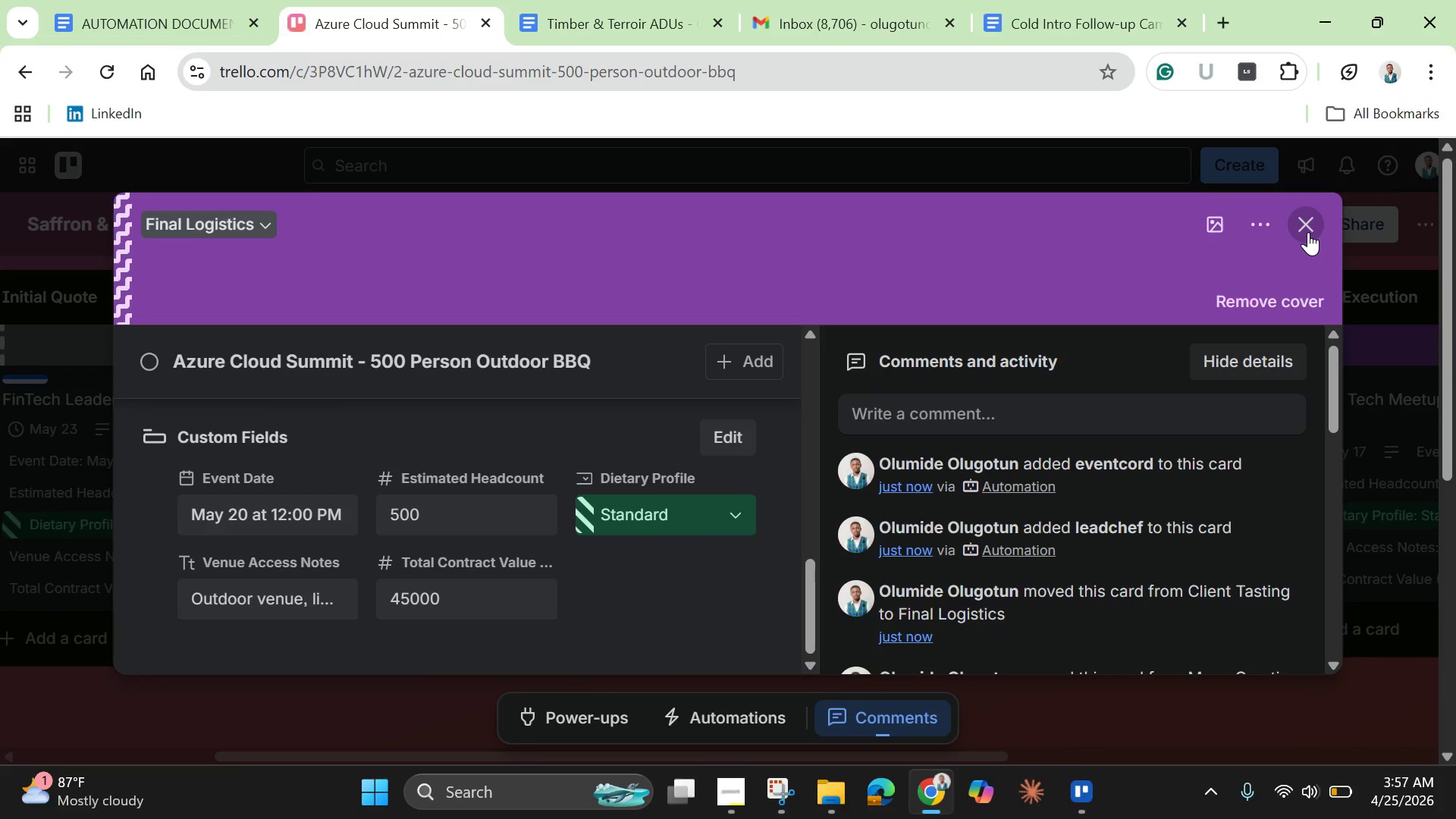 
left_click([1308, 232])
 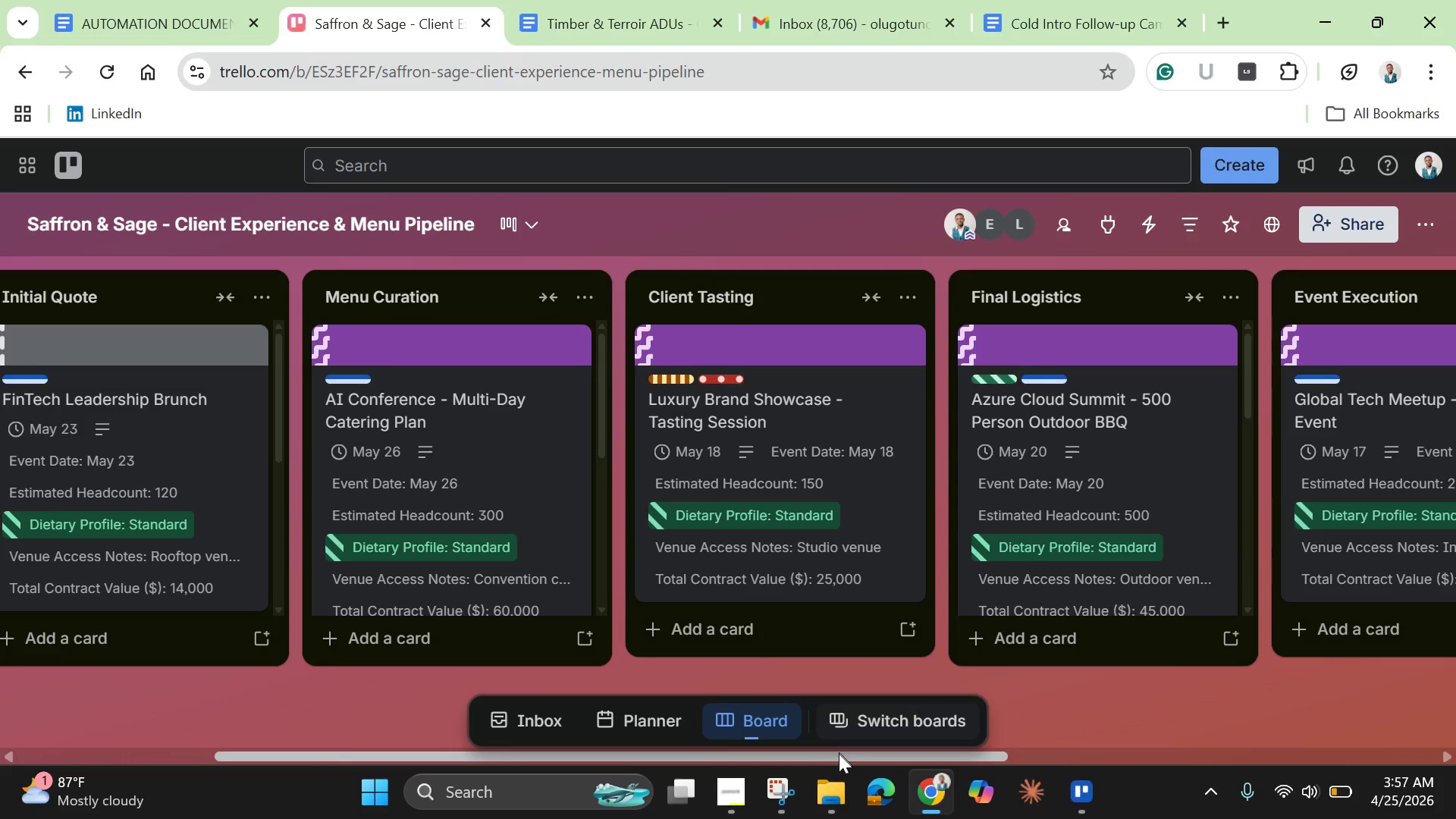 
left_click_drag(start_coordinate=[843, 758], to_coordinate=[1087, 752])
 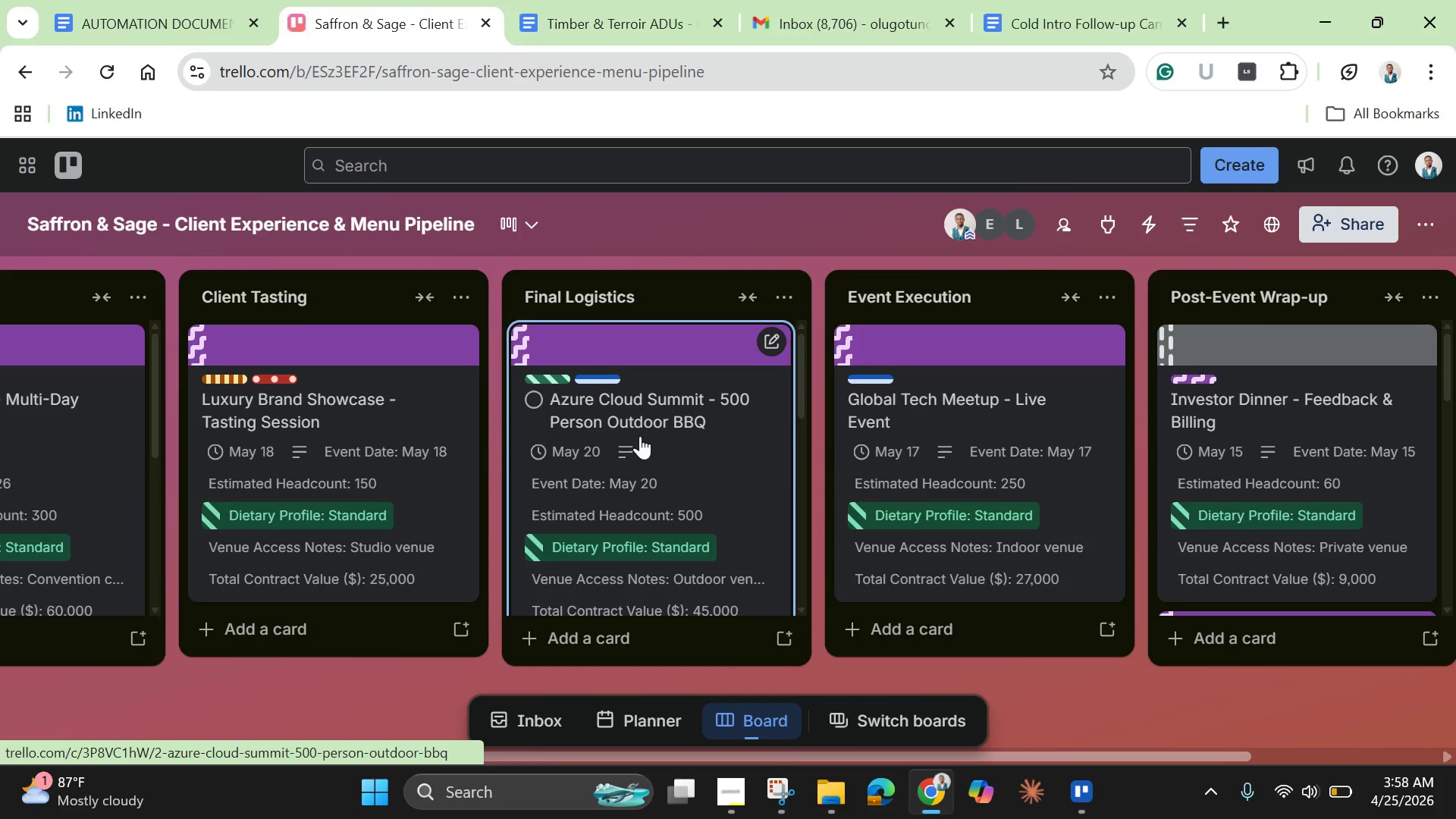 
left_click_drag(start_coordinate=[641, 438], to_coordinate=[965, 500])
 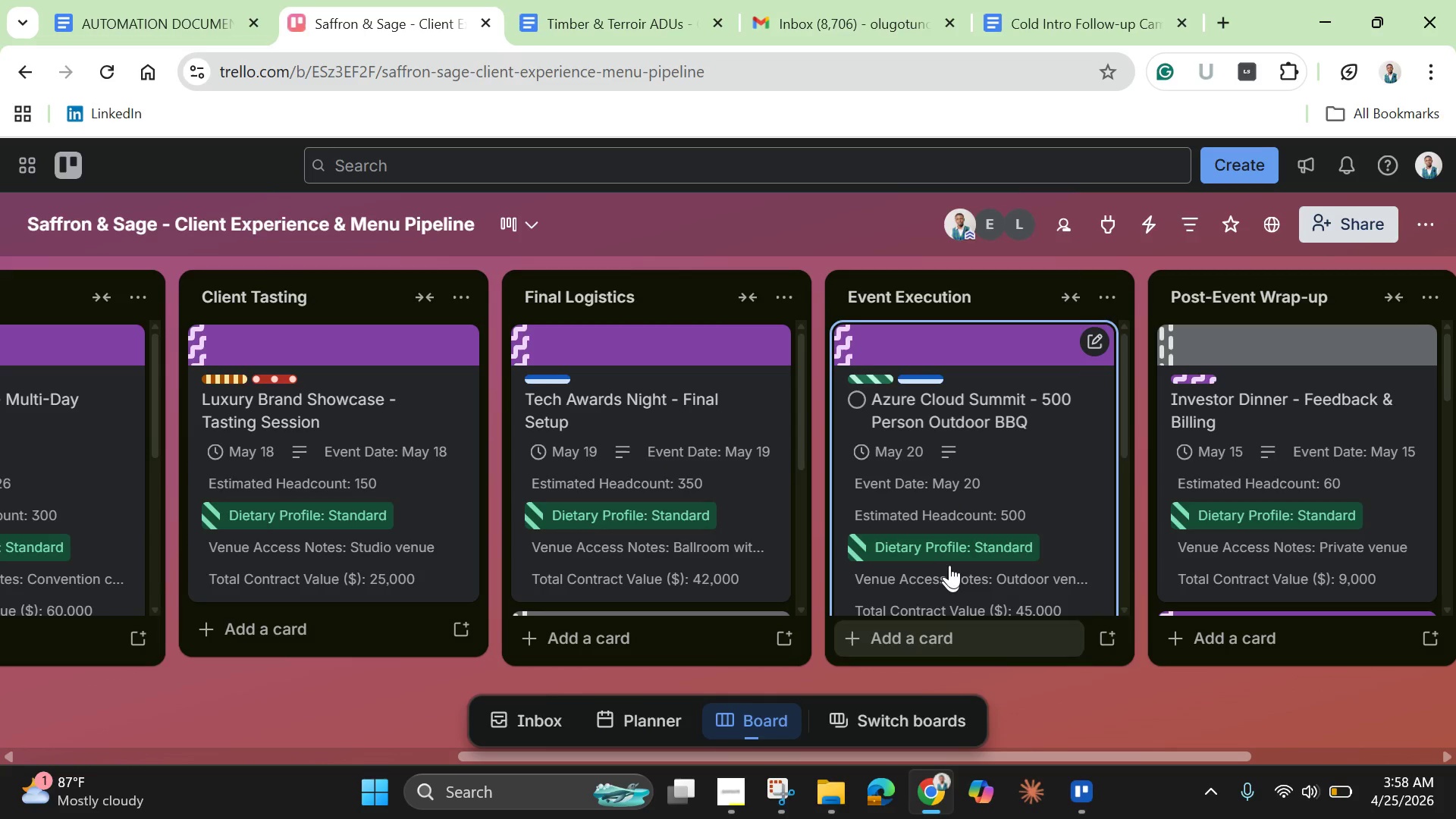 
left_click_drag(start_coordinate=[951, 521], to_coordinate=[1236, 505])
 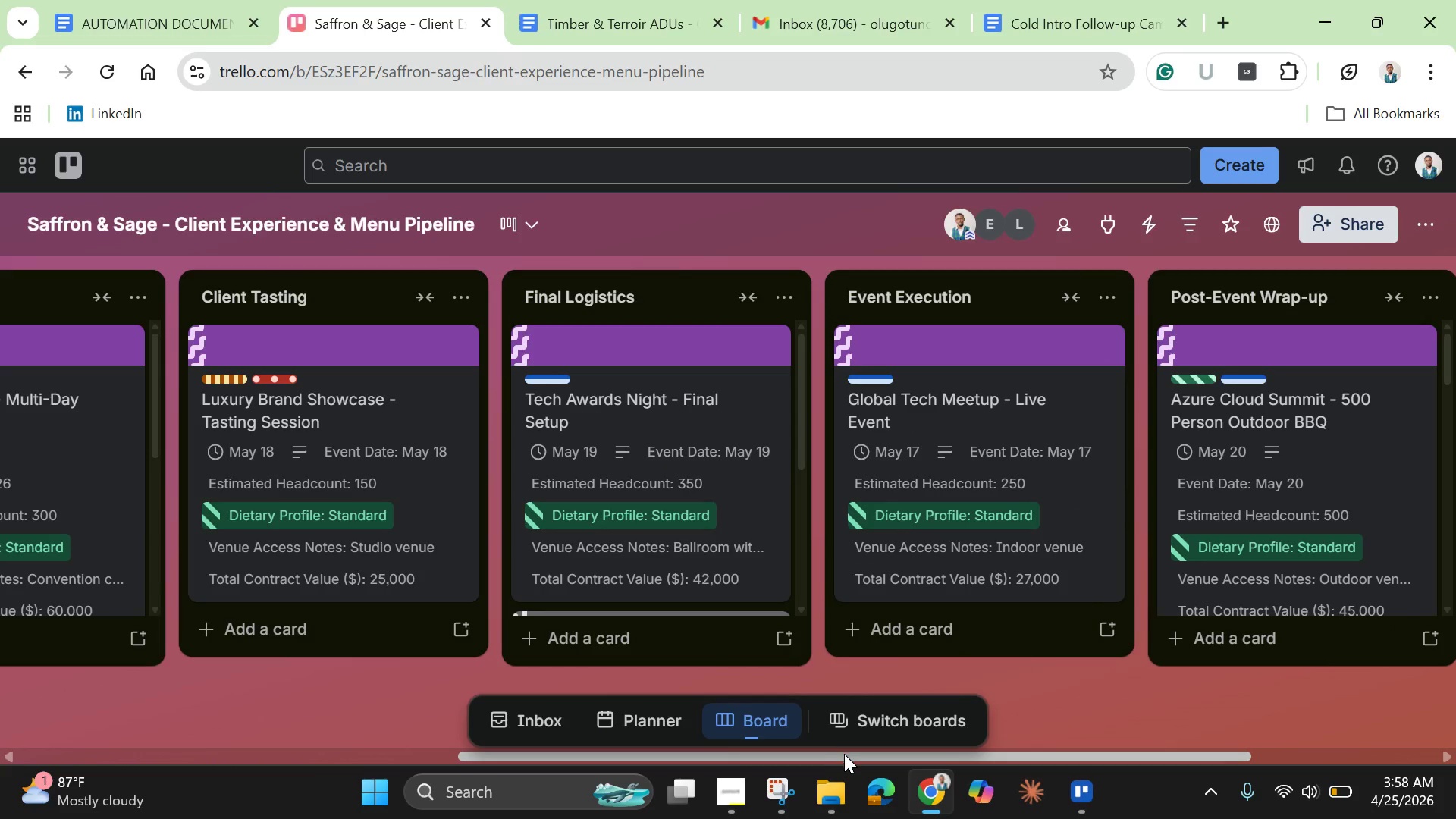 
left_click_drag(start_coordinate=[844, 754], to_coordinate=[1099, 752])
 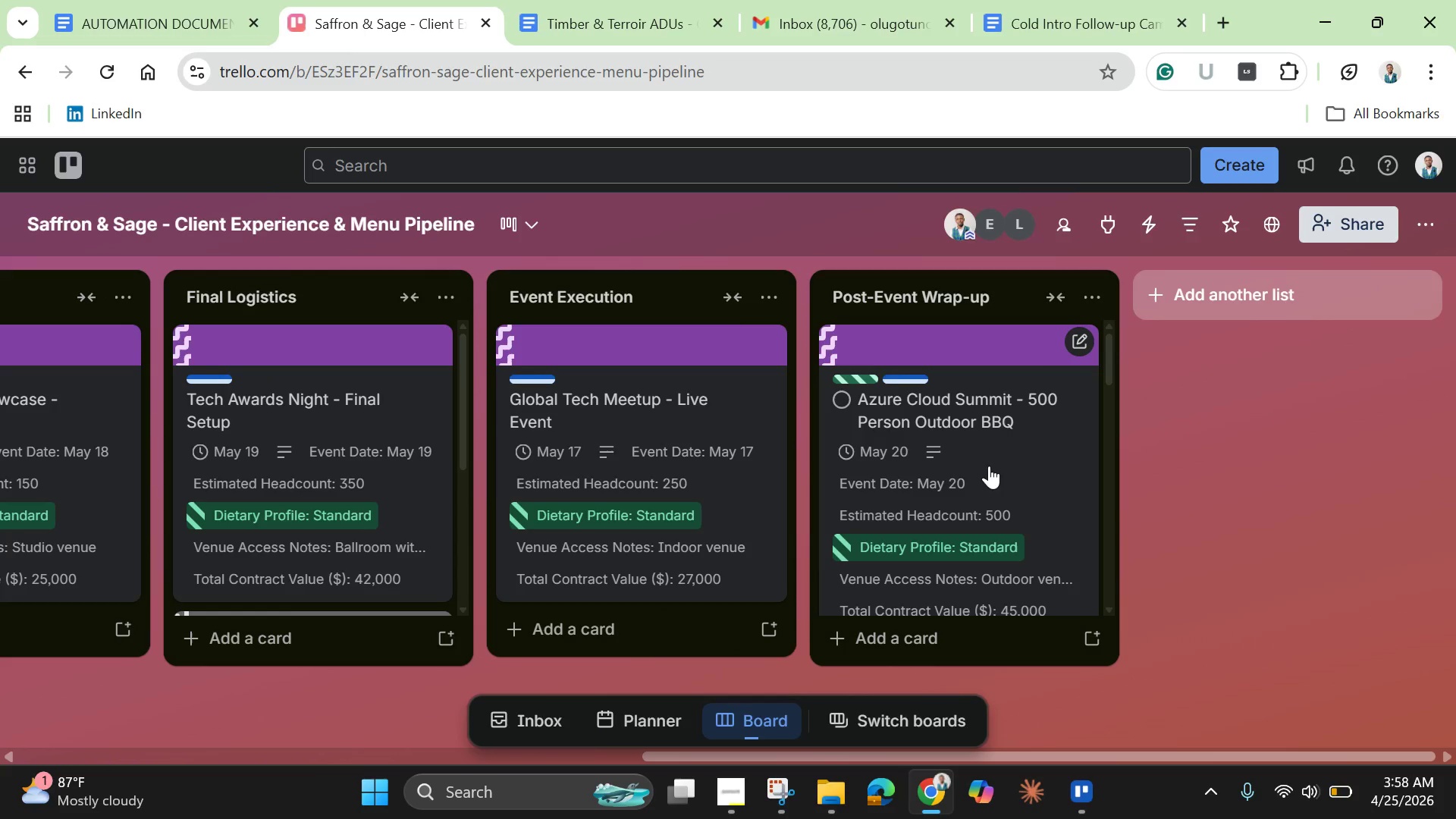 
left_click([989, 466])
 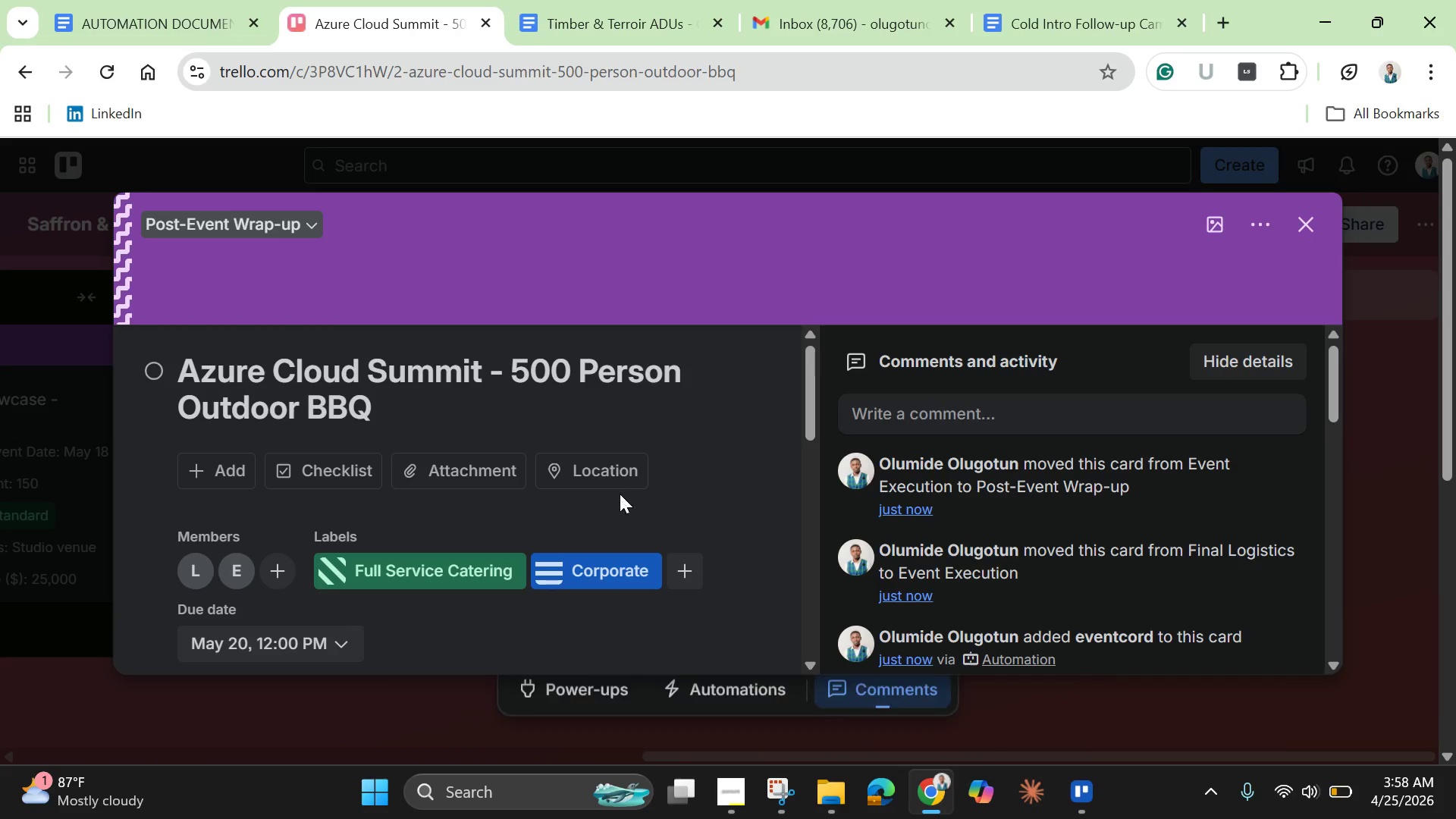 
scroll: coordinate [613, 517], scroll_direction: down, amount: 2.0
 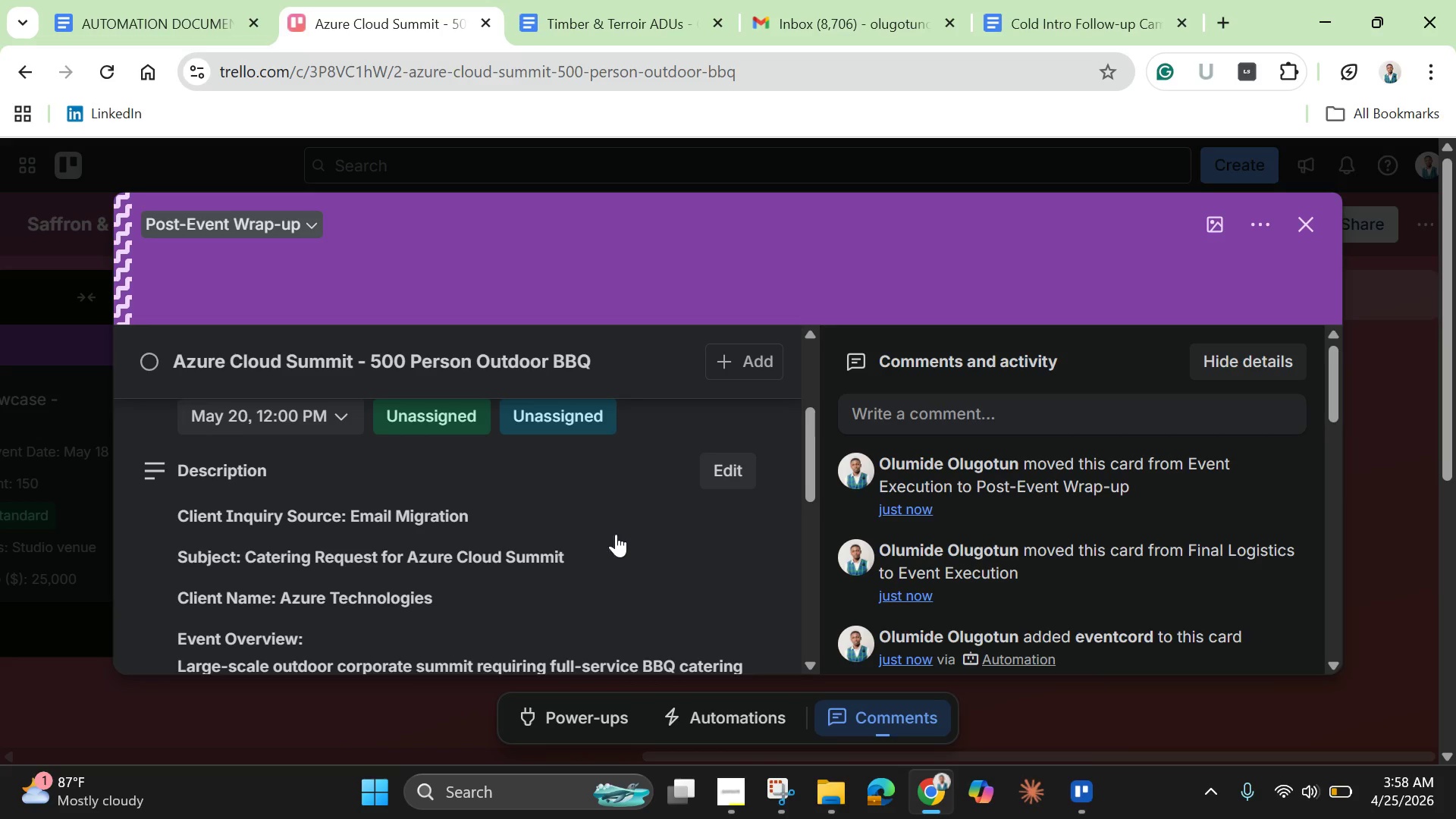 
scroll: coordinate [617, 536], scroll_direction: up, amount: 2.0
 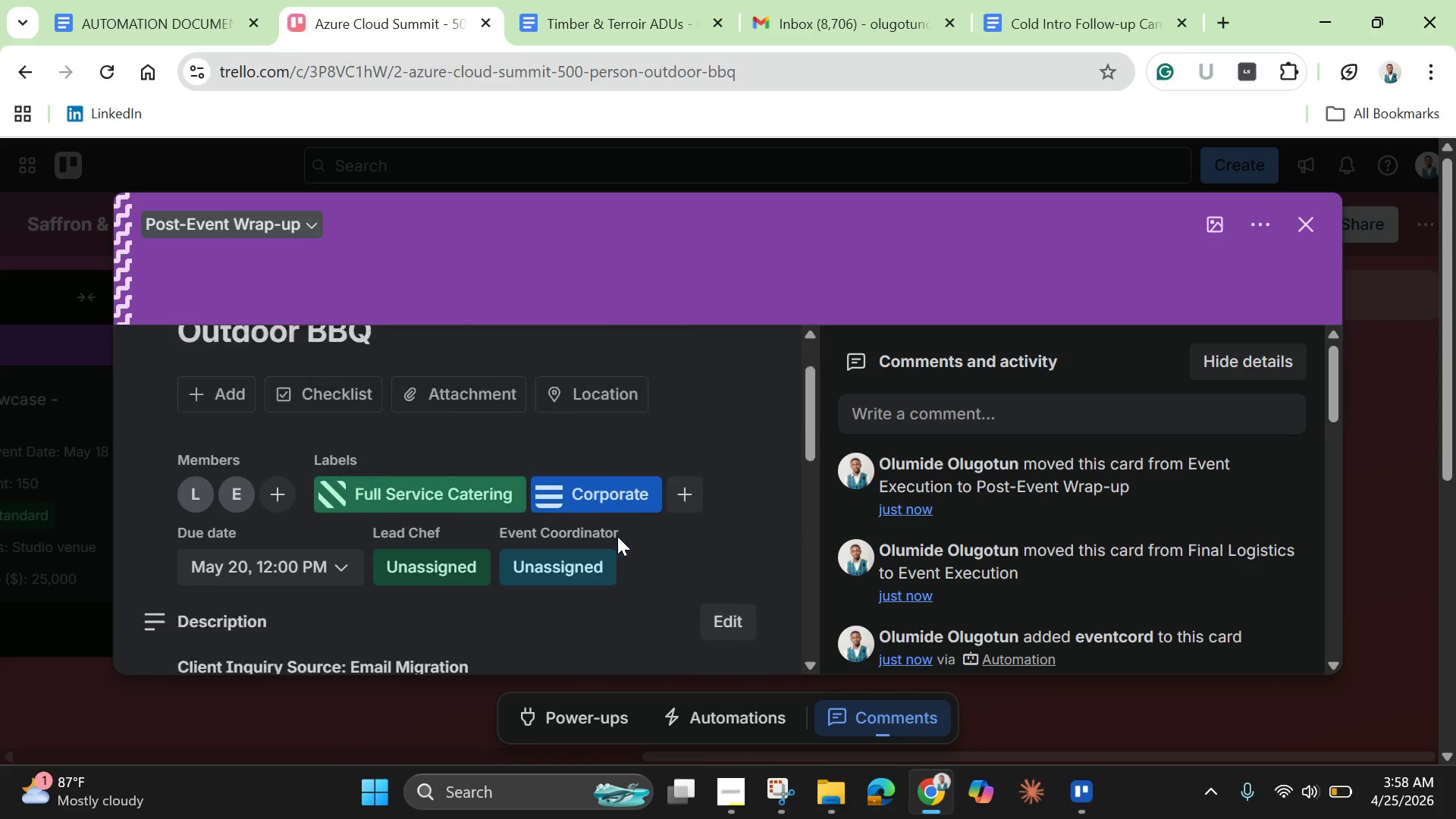 
scroll: coordinate [618, 542], scroll_direction: down, amount: 7.0
 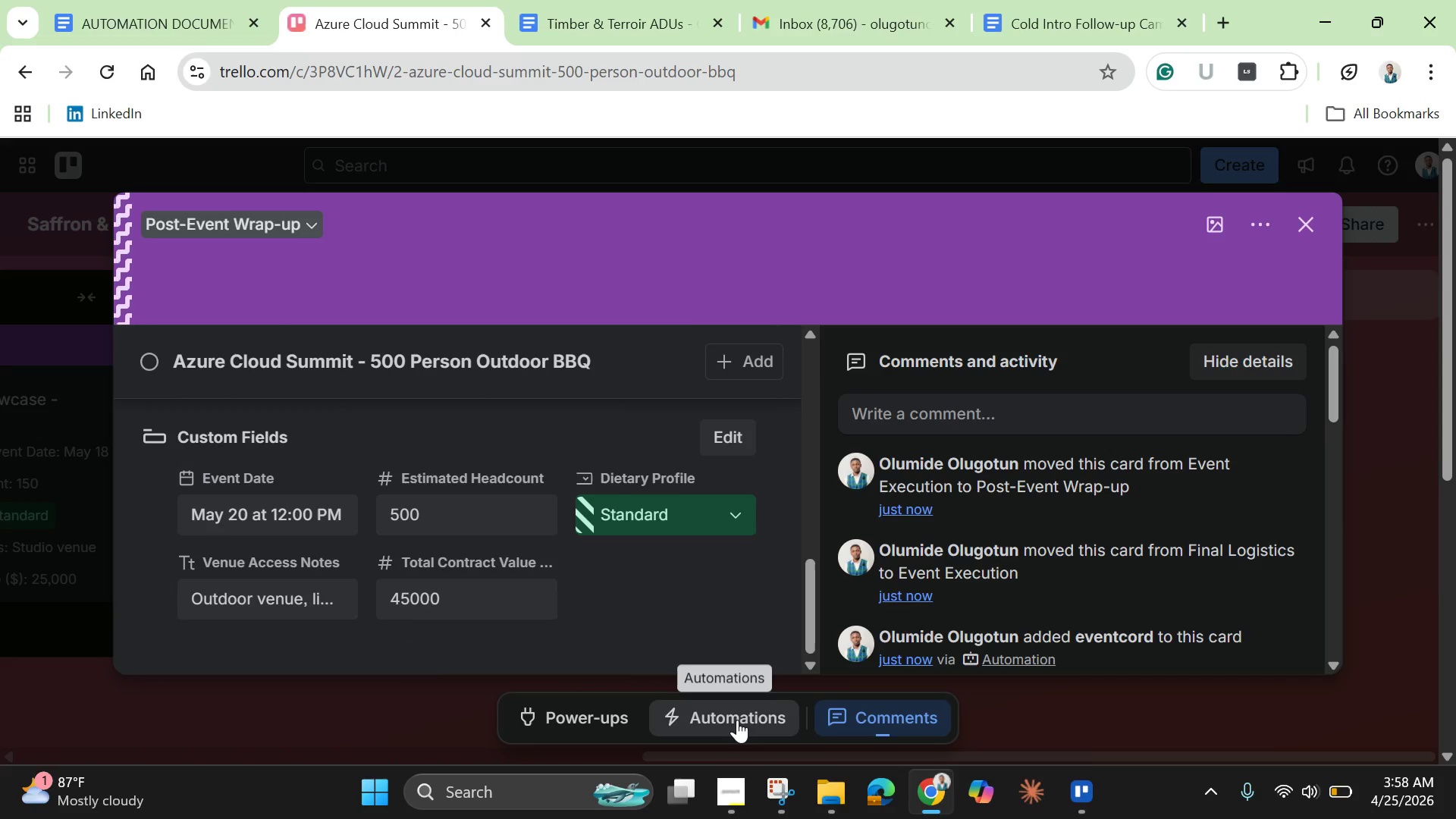 
left_click([737, 720])
 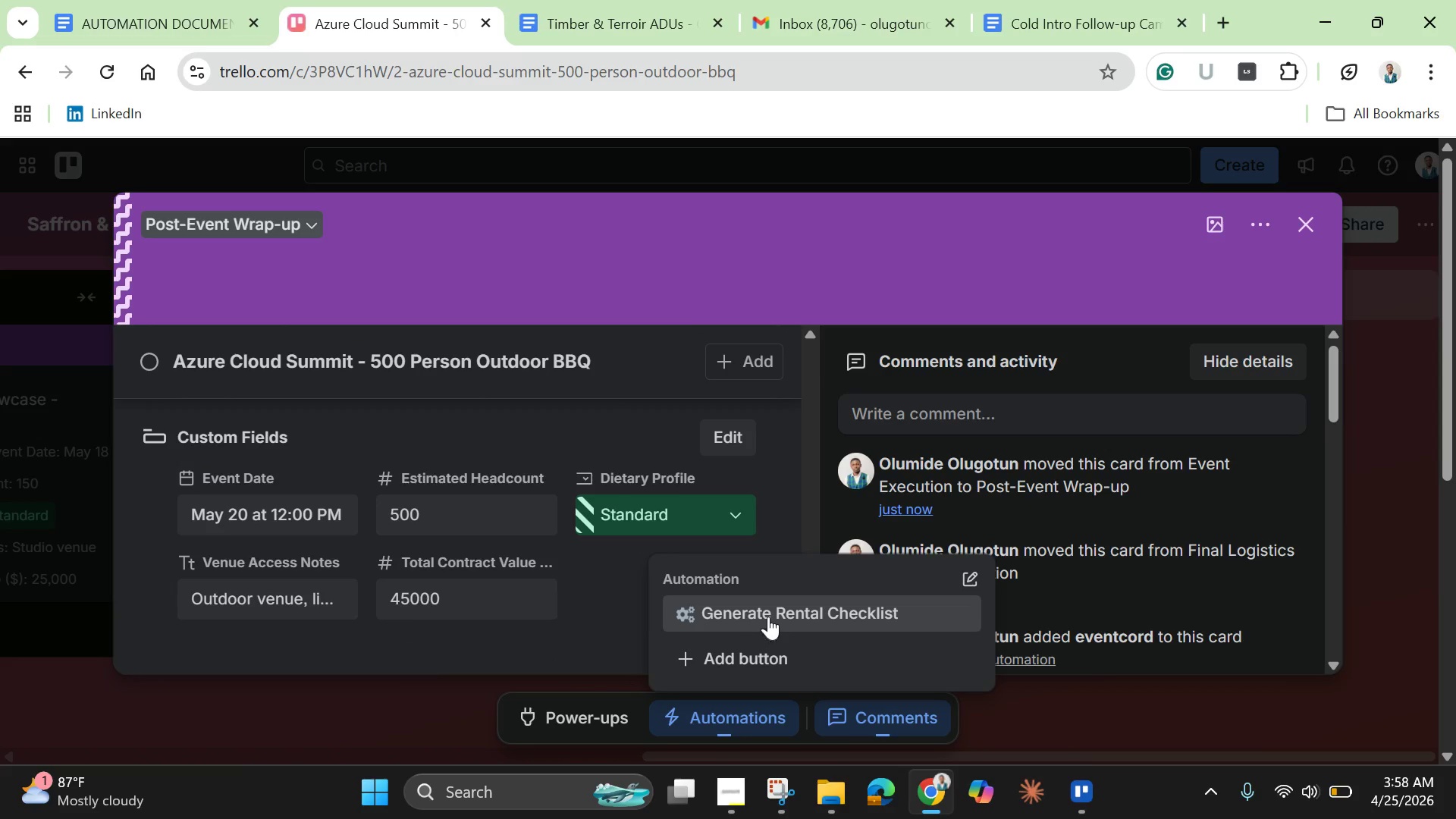 
left_click([768, 617])
 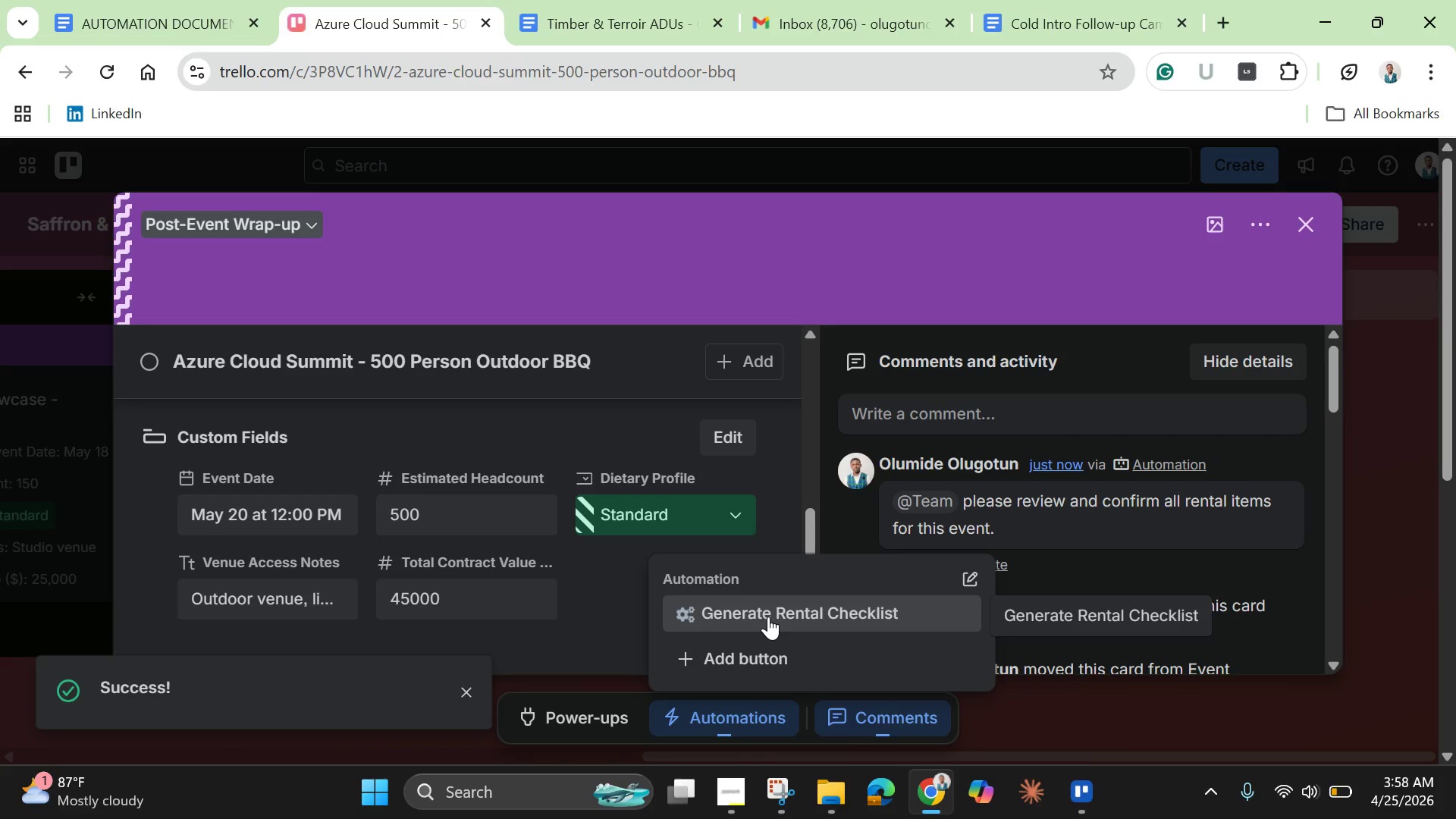 
wait(8.0)
 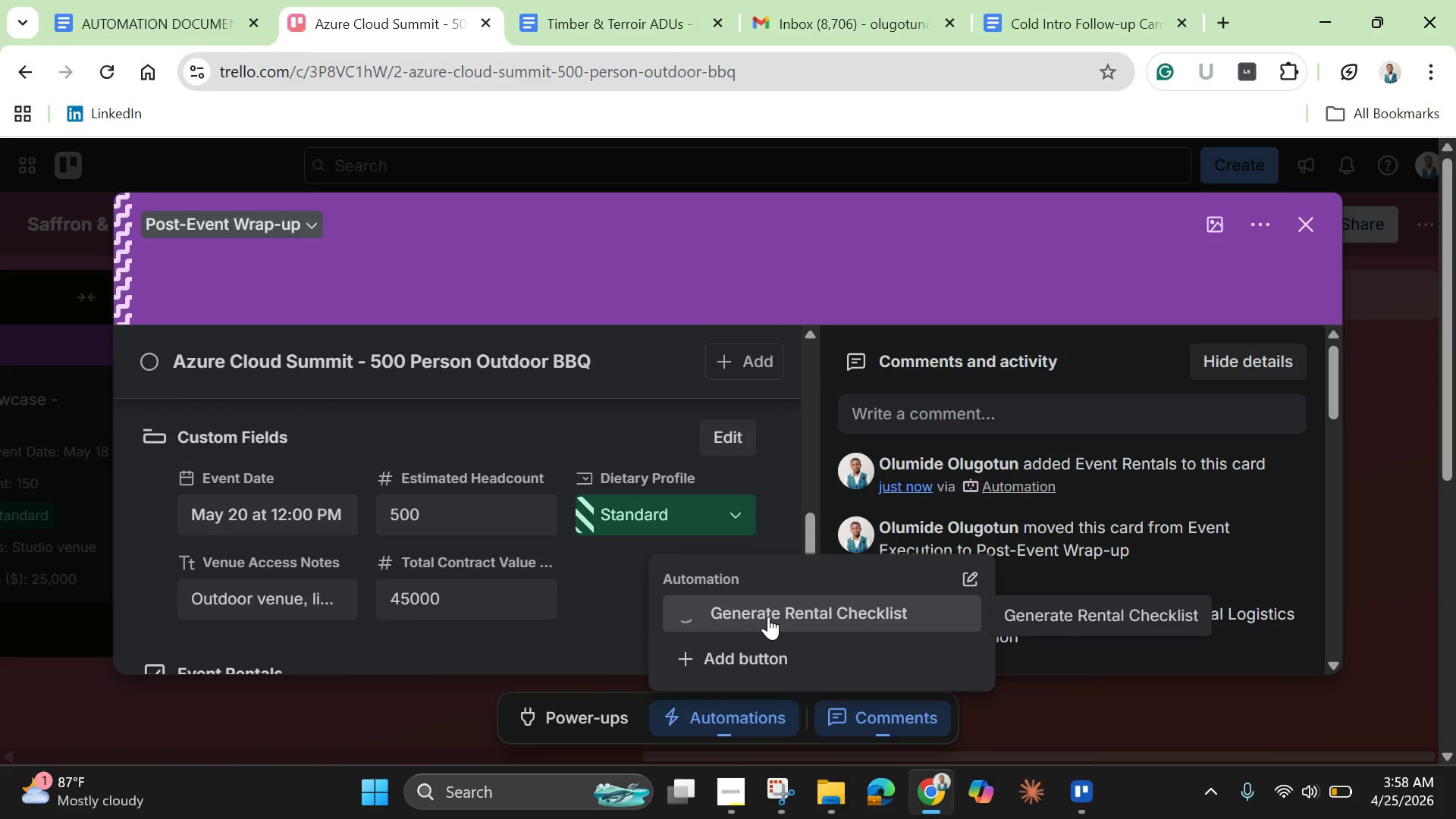 
left_click([795, 509])
 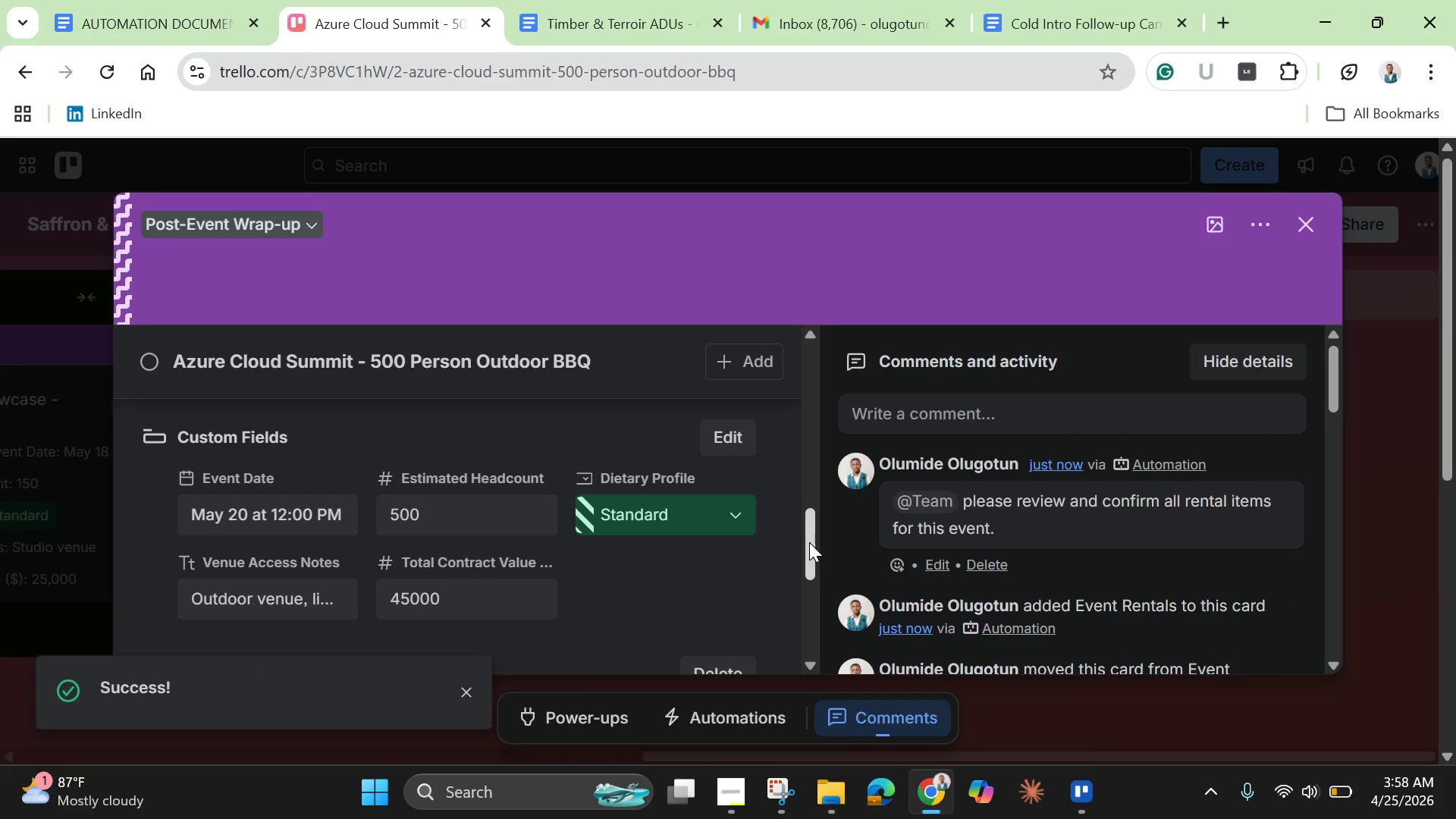 
left_click_drag(start_coordinate=[809, 542], to_coordinate=[812, 610])
 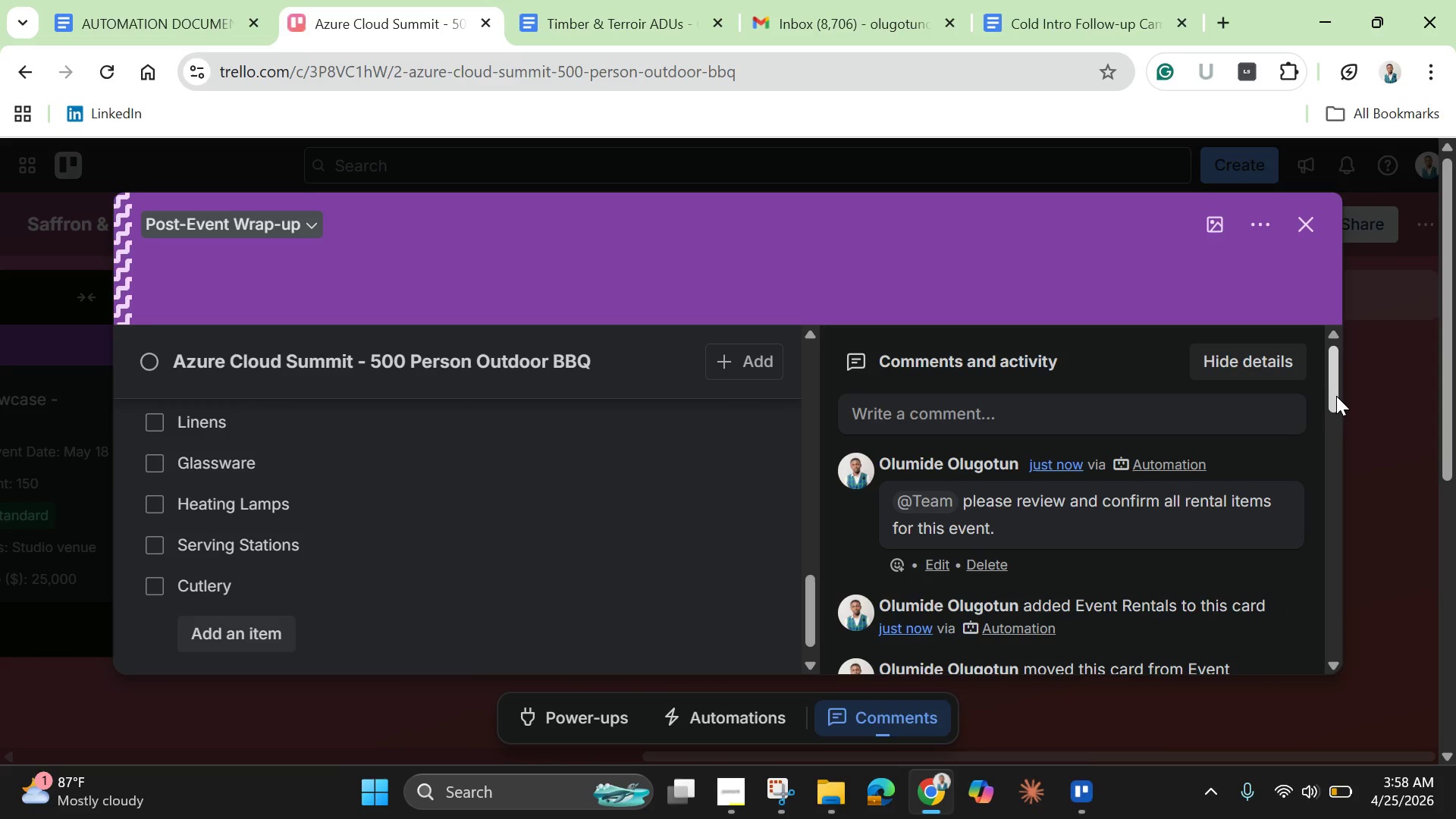 
left_click_drag(start_coordinate=[1336, 396], to_coordinate=[1348, 516])
 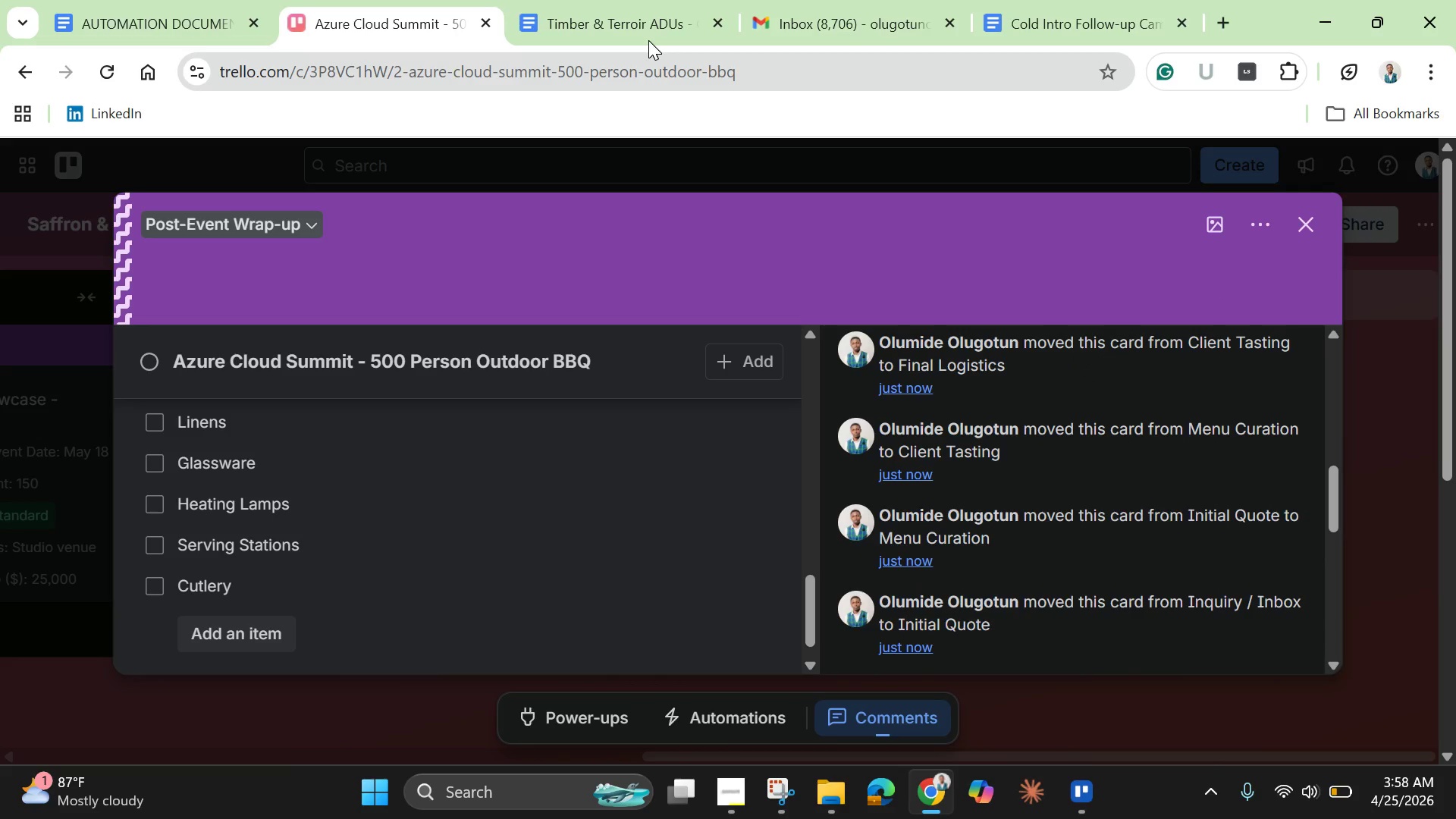 
left_click([648, 40])
 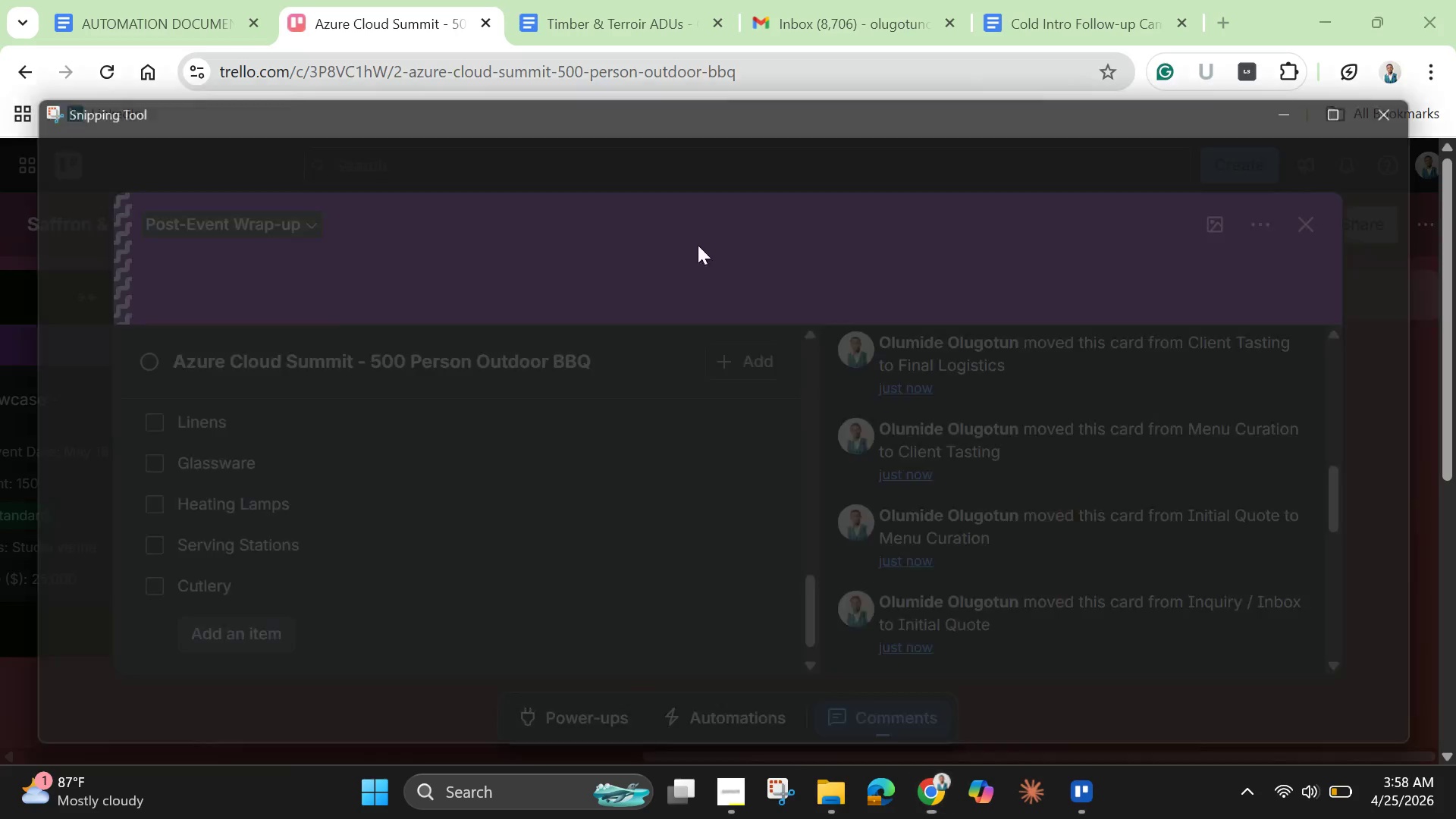 
mouse_move([682, 294])
 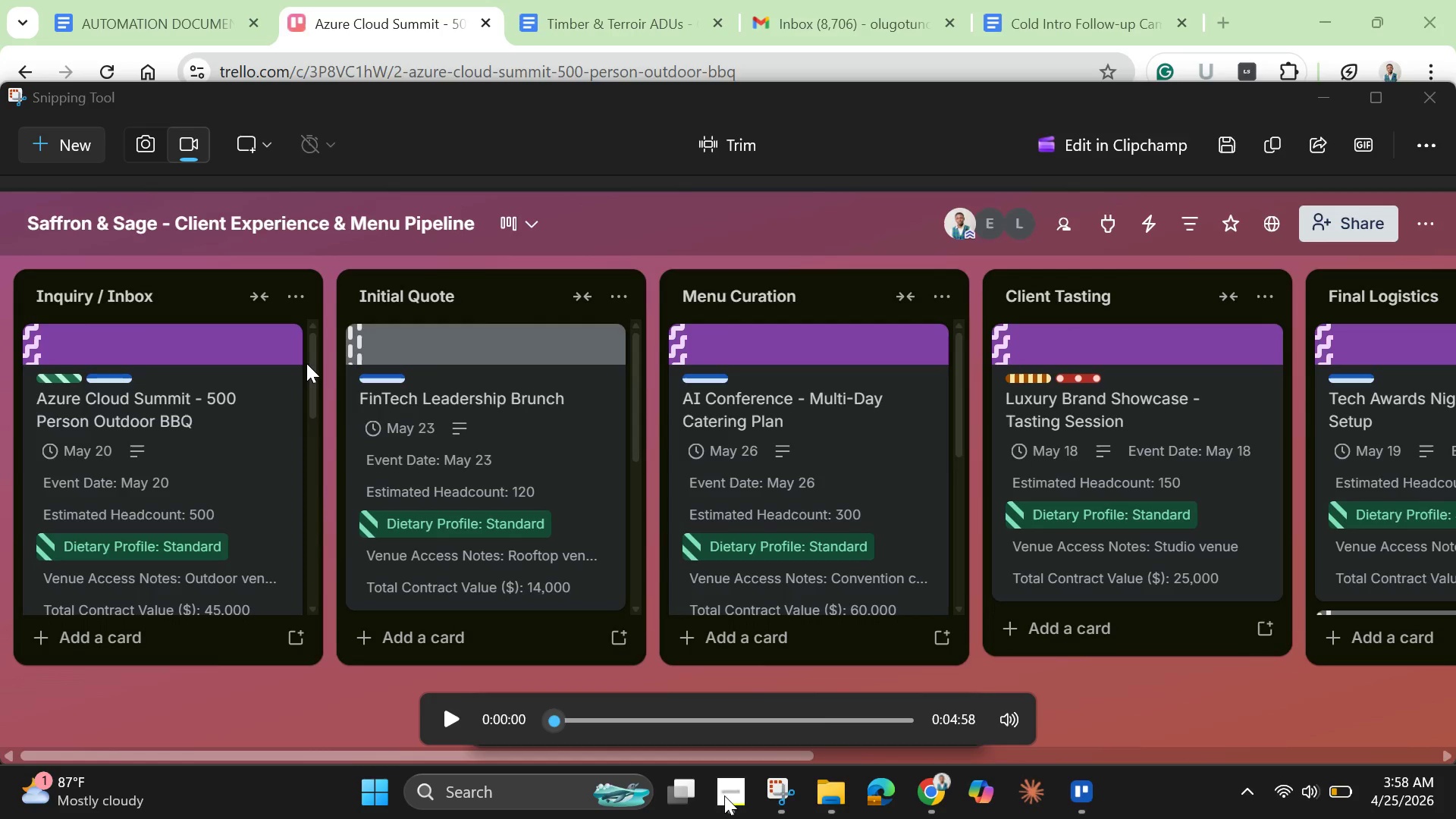 
left_click([727, 794])